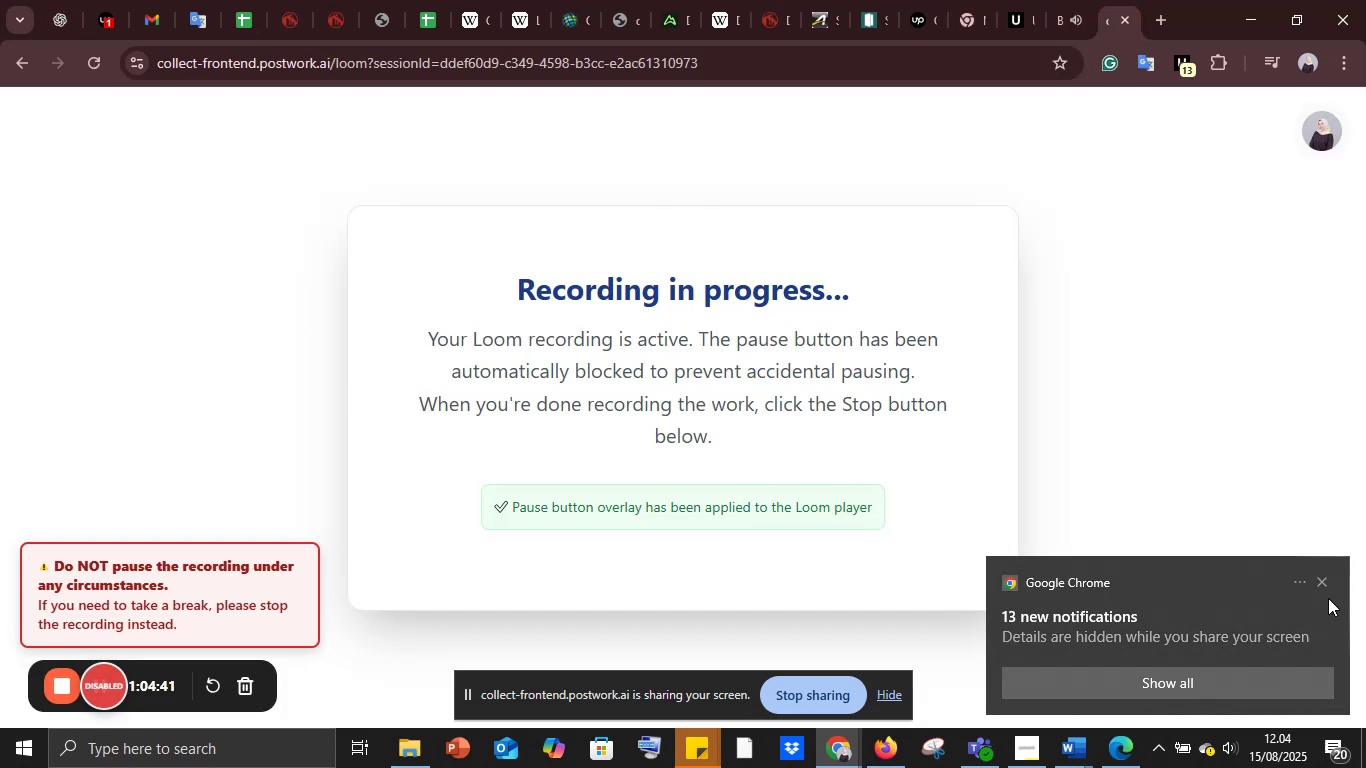 
left_click([1324, 578])
 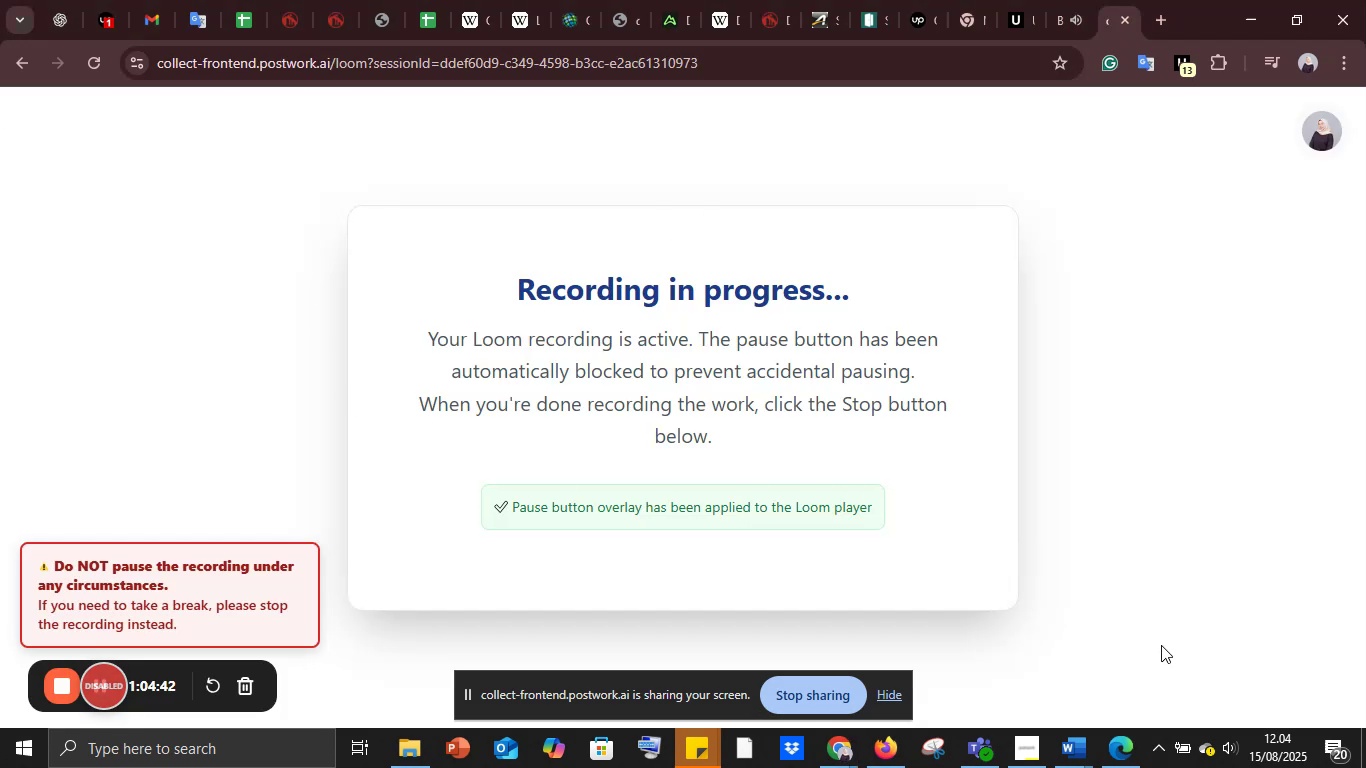 
mouse_move([1109, 754])
 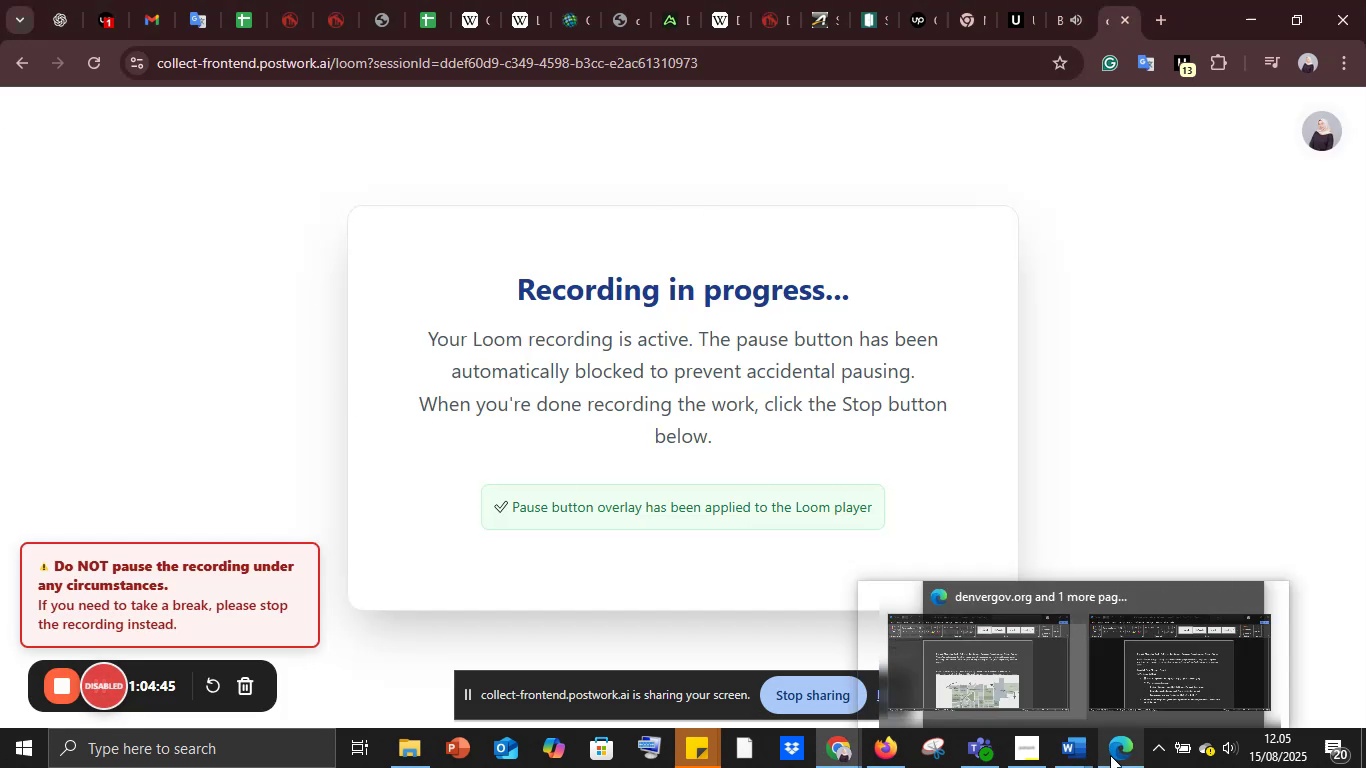 